 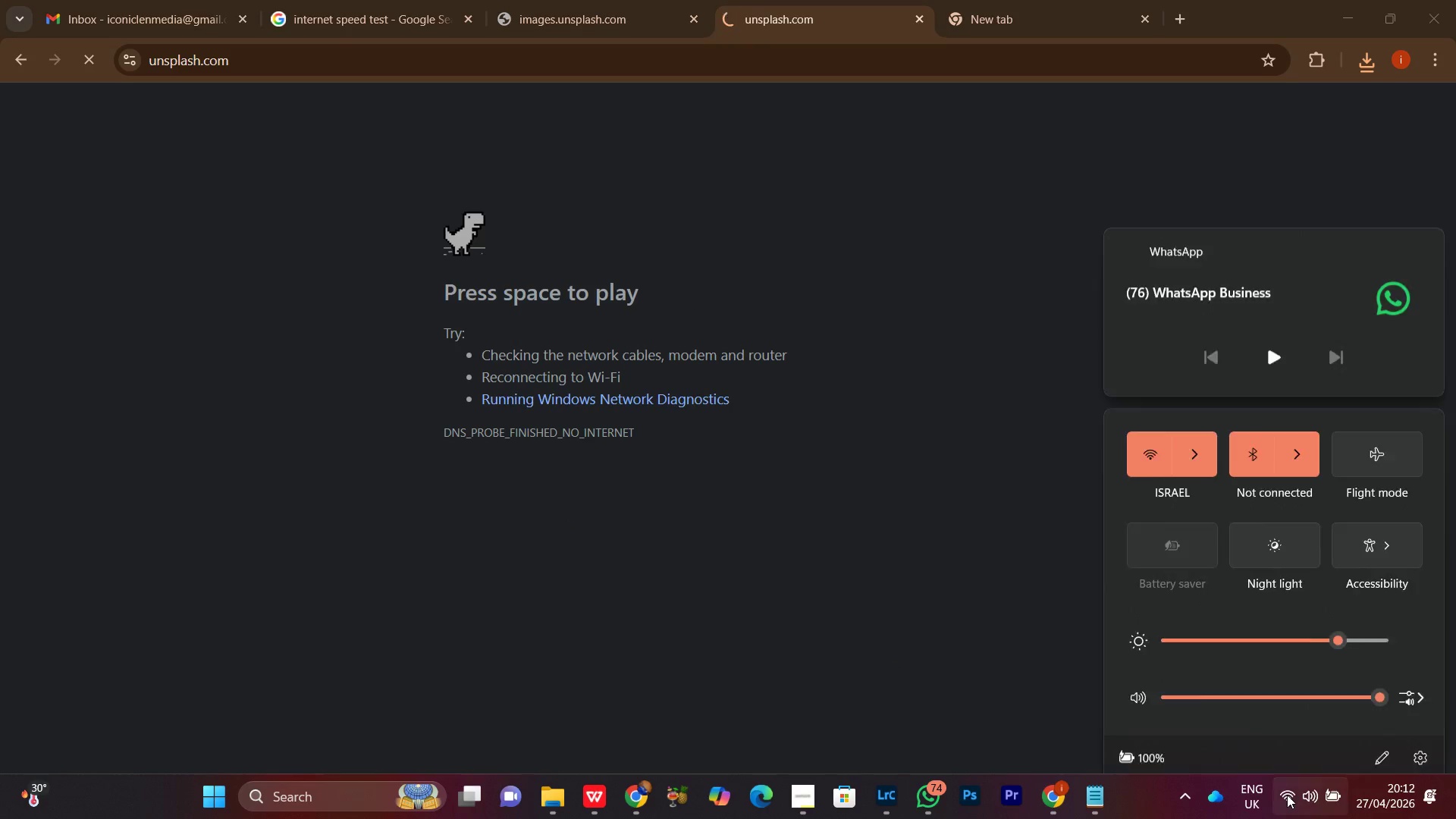 
left_click([1193, 427])
 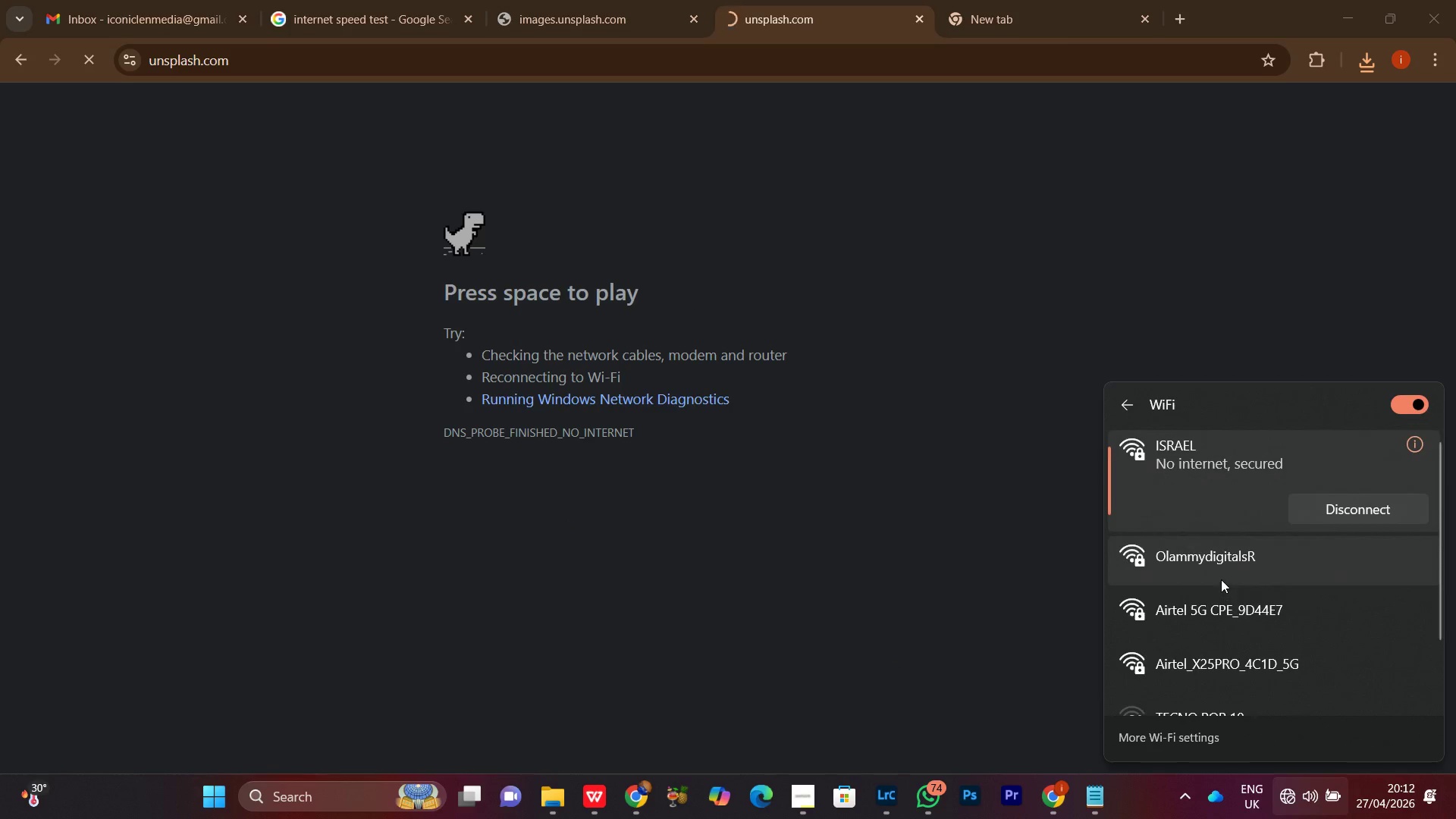 
left_click([1221, 566])
 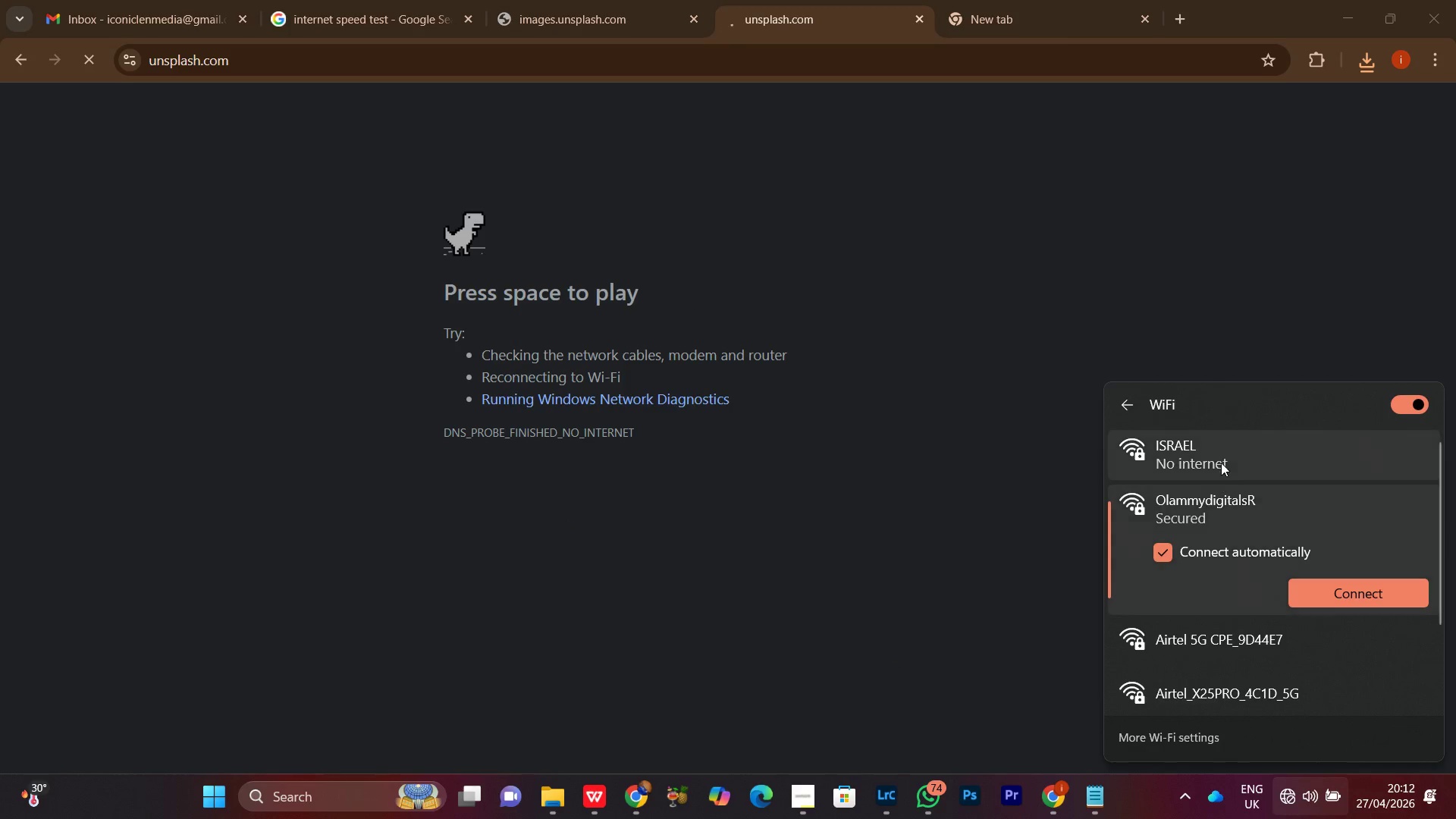 
left_click([1221, 463])
 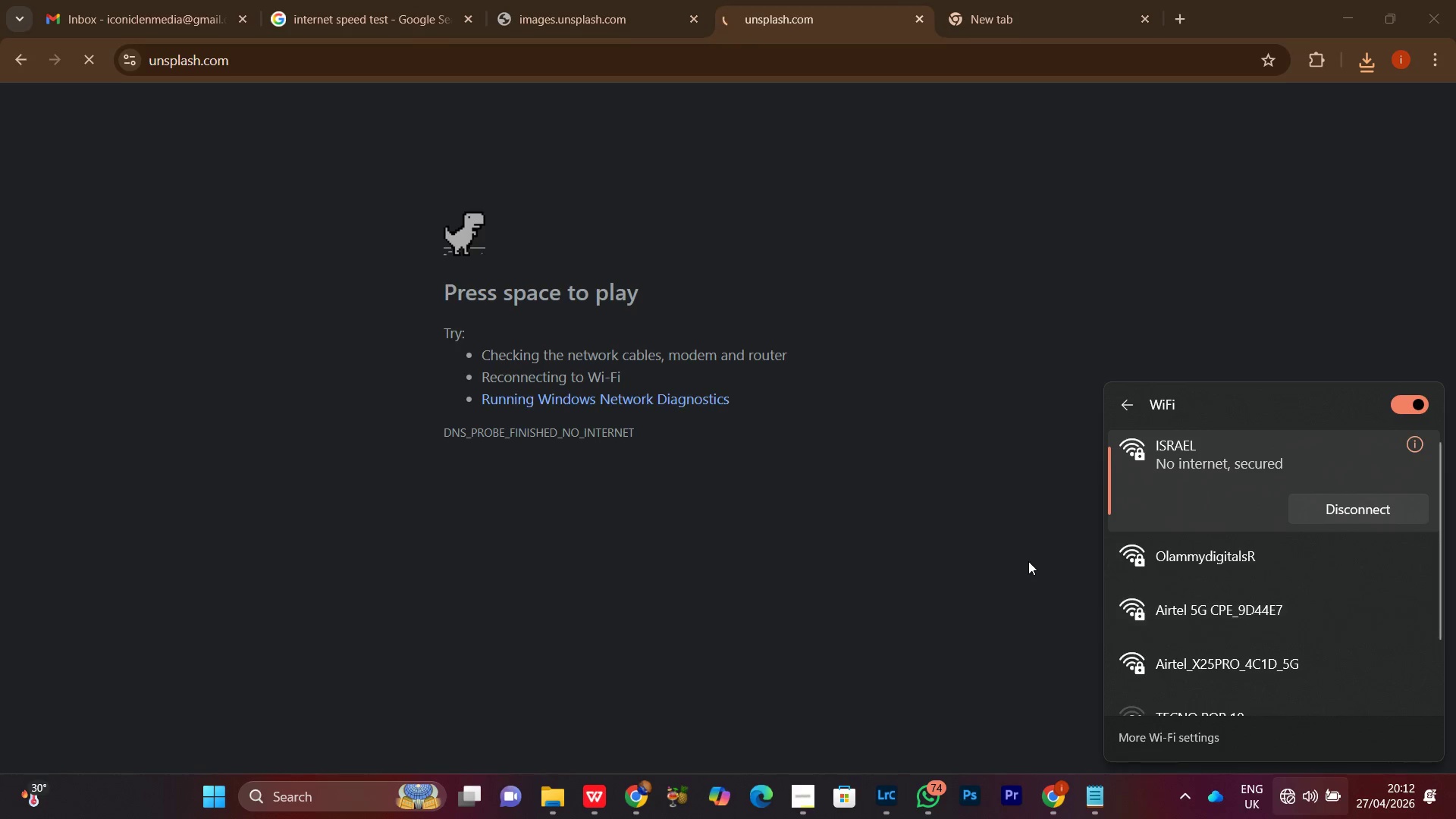 
left_click([1028, 561])
 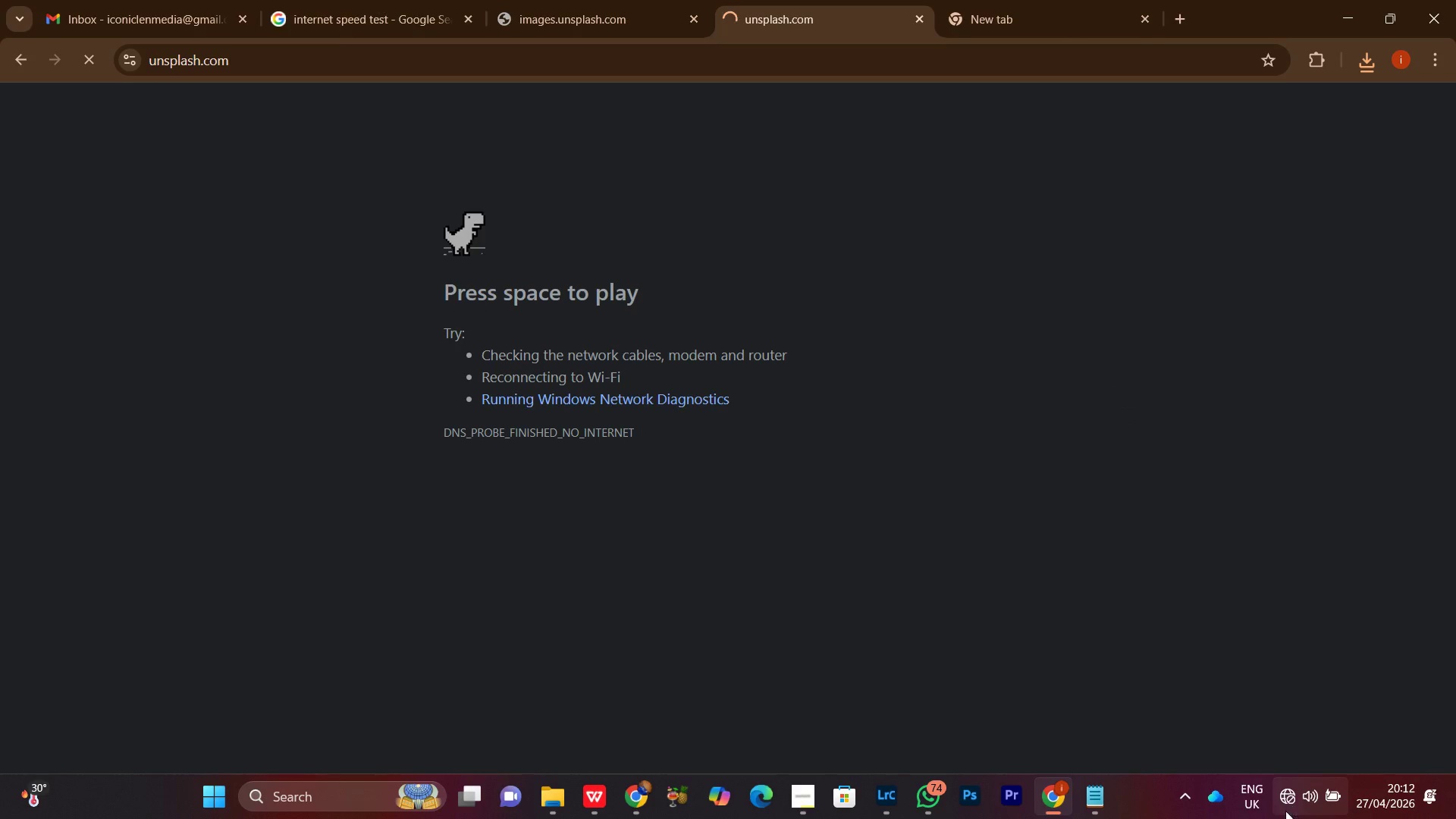 
left_click([1282, 804])
 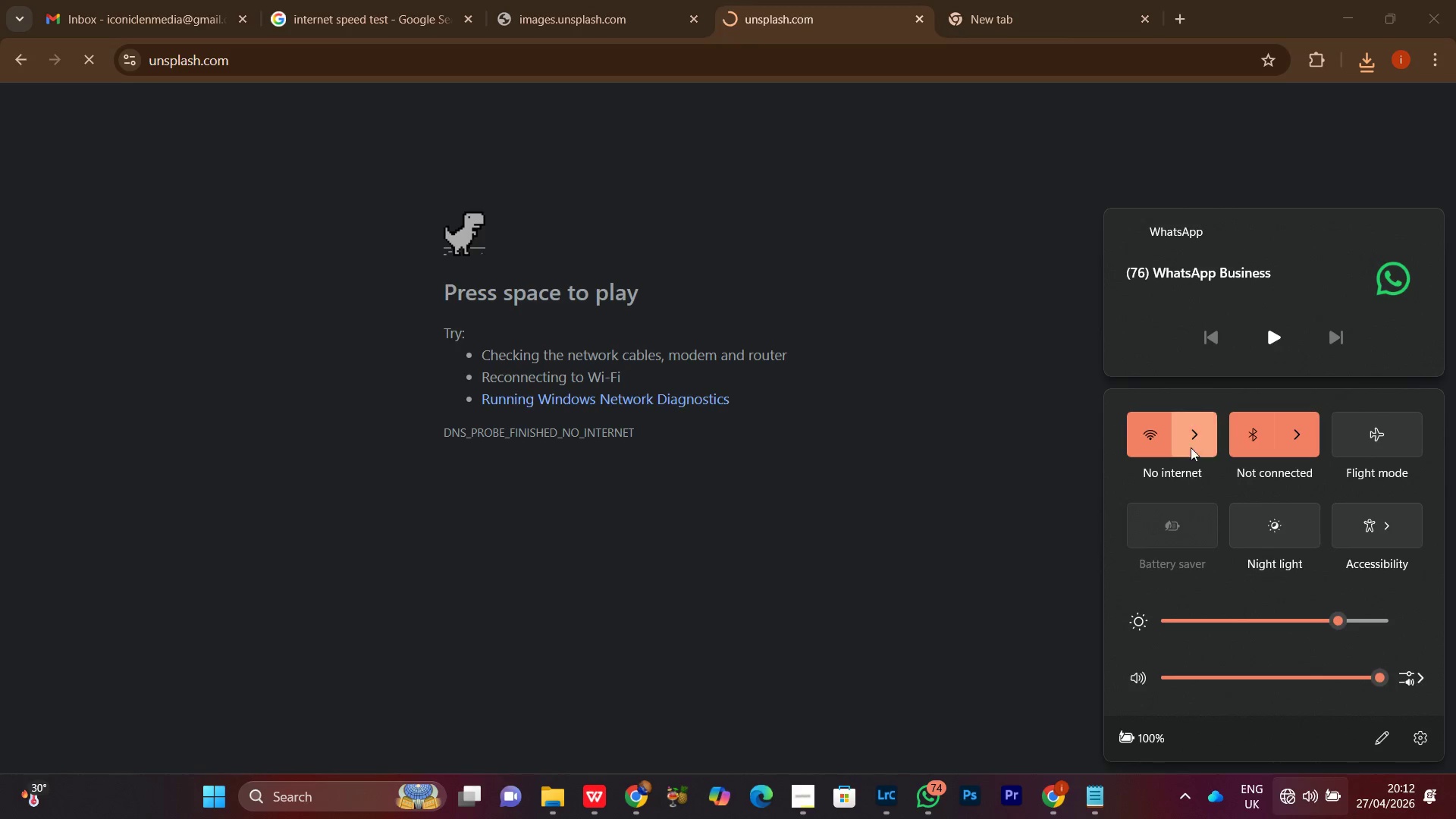 
left_click([1191, 446])
 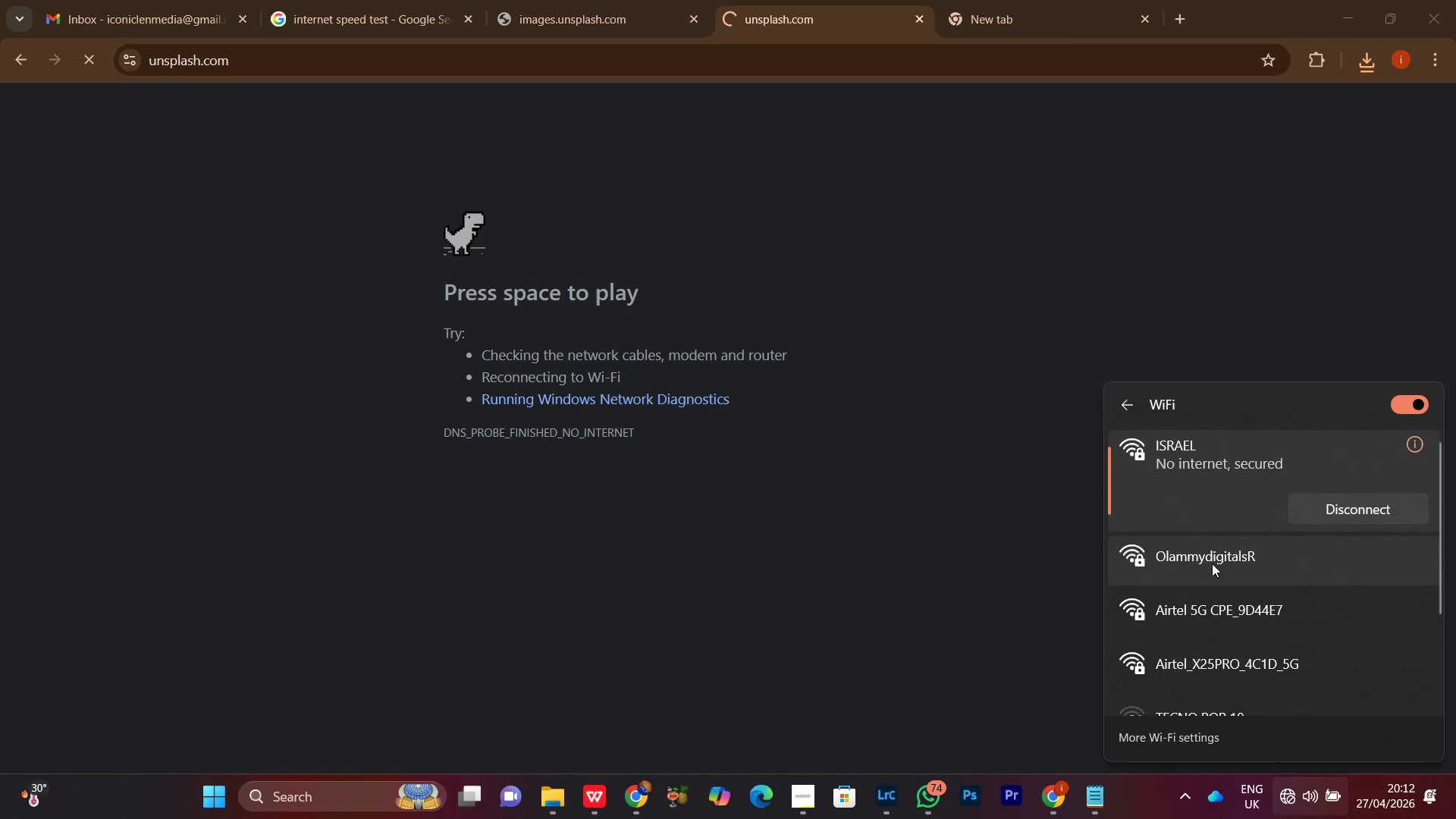 
left_click([1212, 562])
 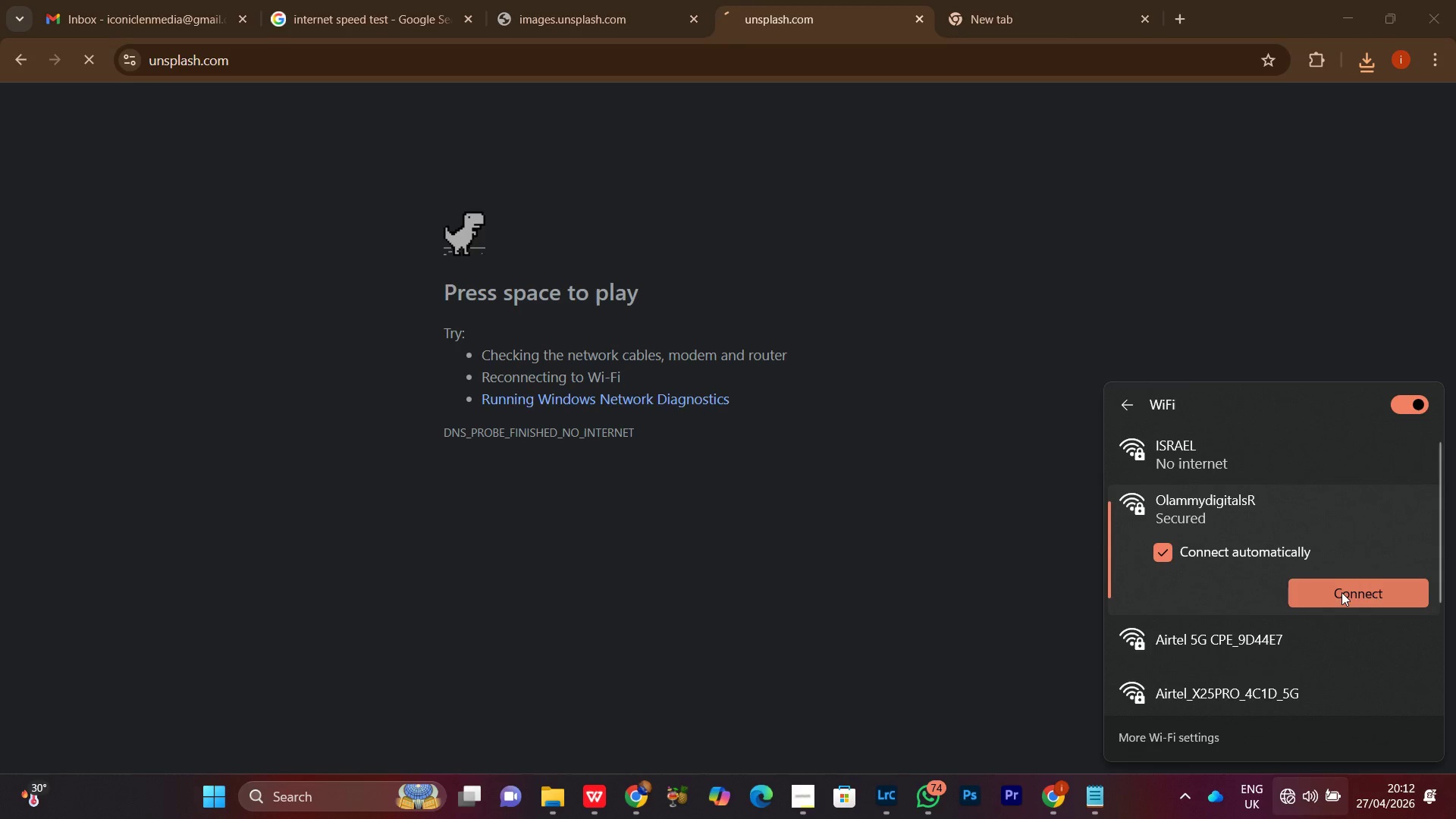 
left_click([1341, 594])
 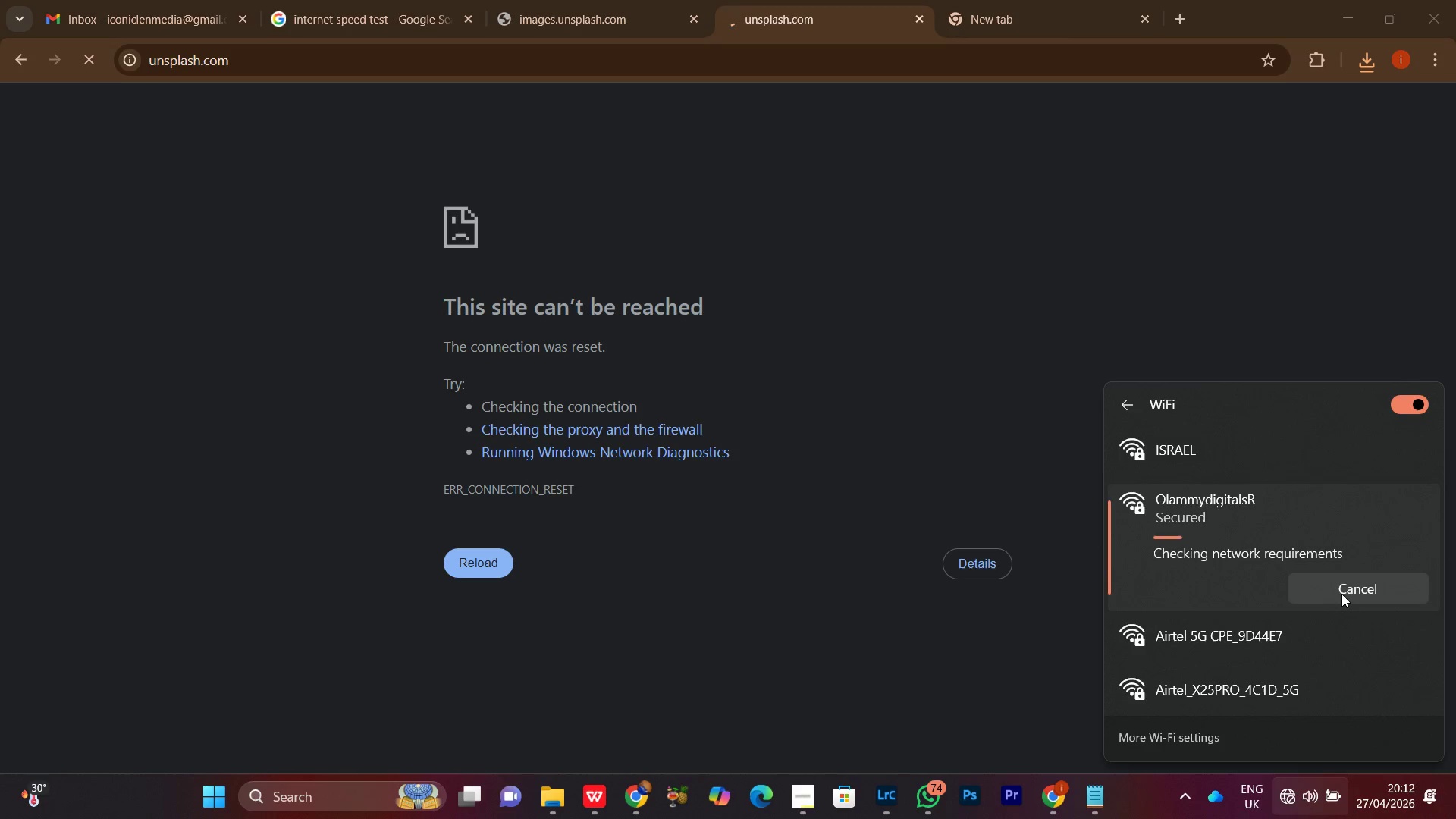 
wait(8.17)
 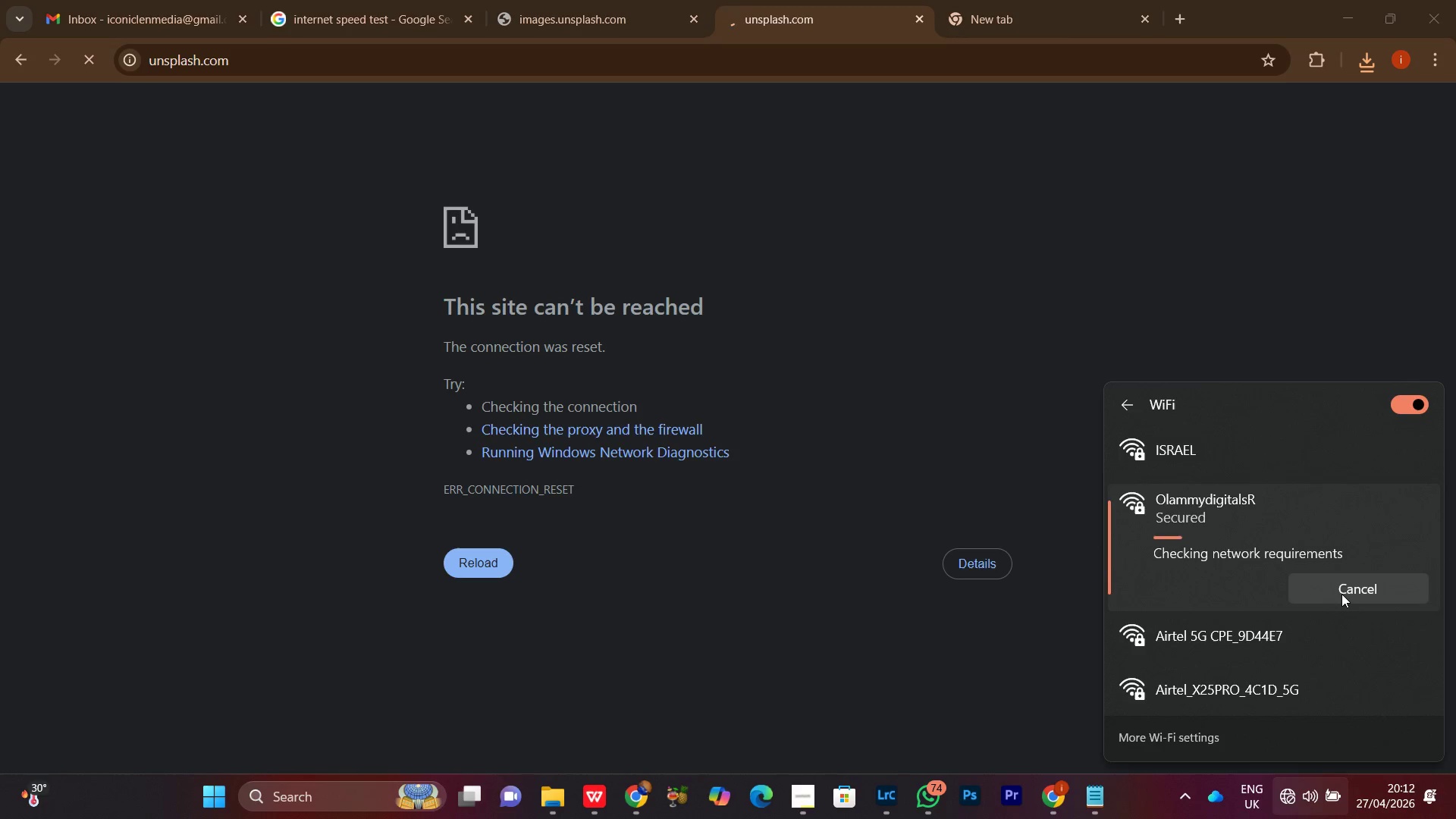 
scroll: coordinate [1312, 526], scroll_direction: down, amount: 5.0
 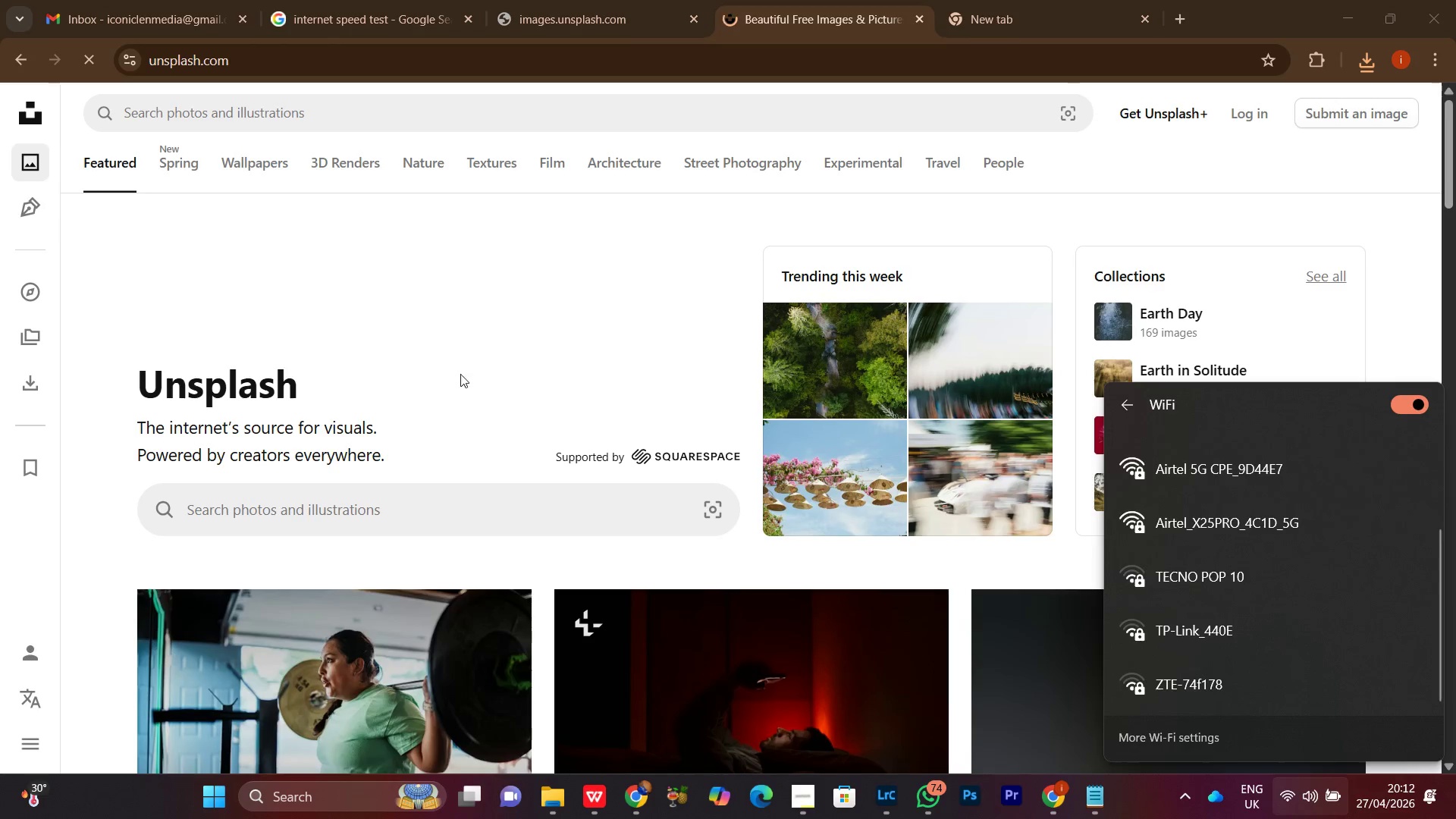 
left_click([479, 370])
 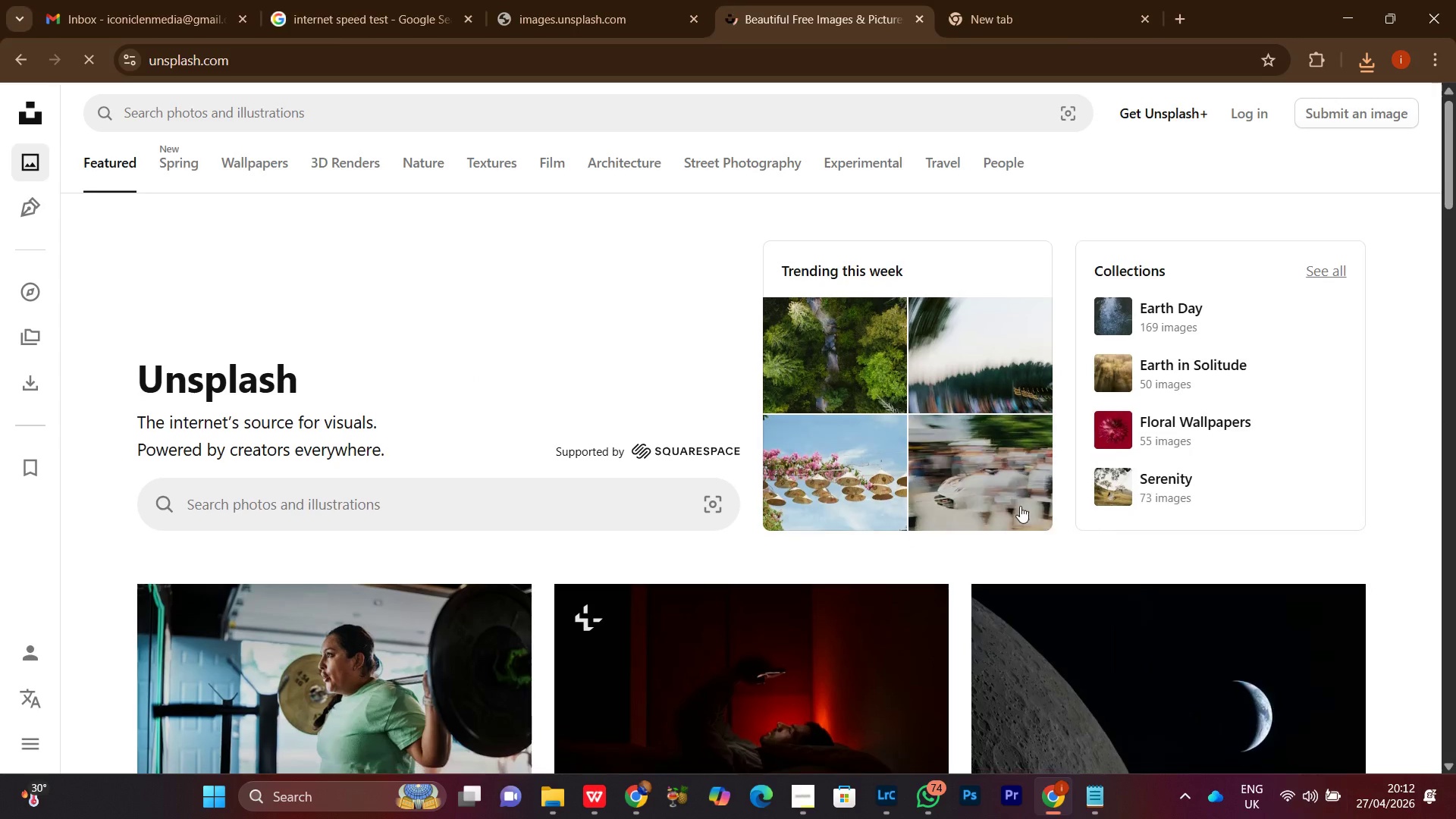 
scroll: coordinate [1235, 636], scroll_direction: down, amount: 12.0
 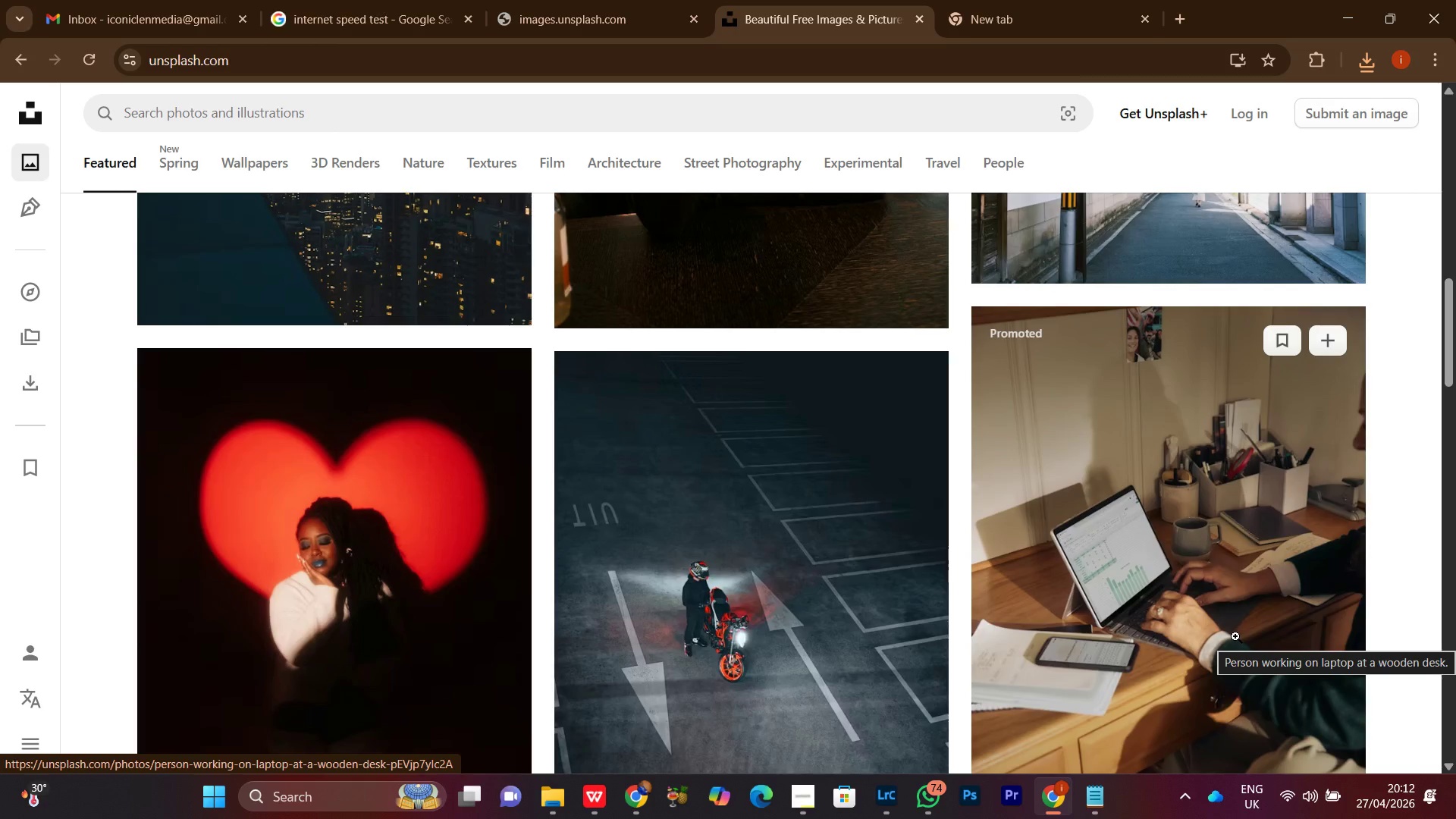 
mouse_move([612, 171])
 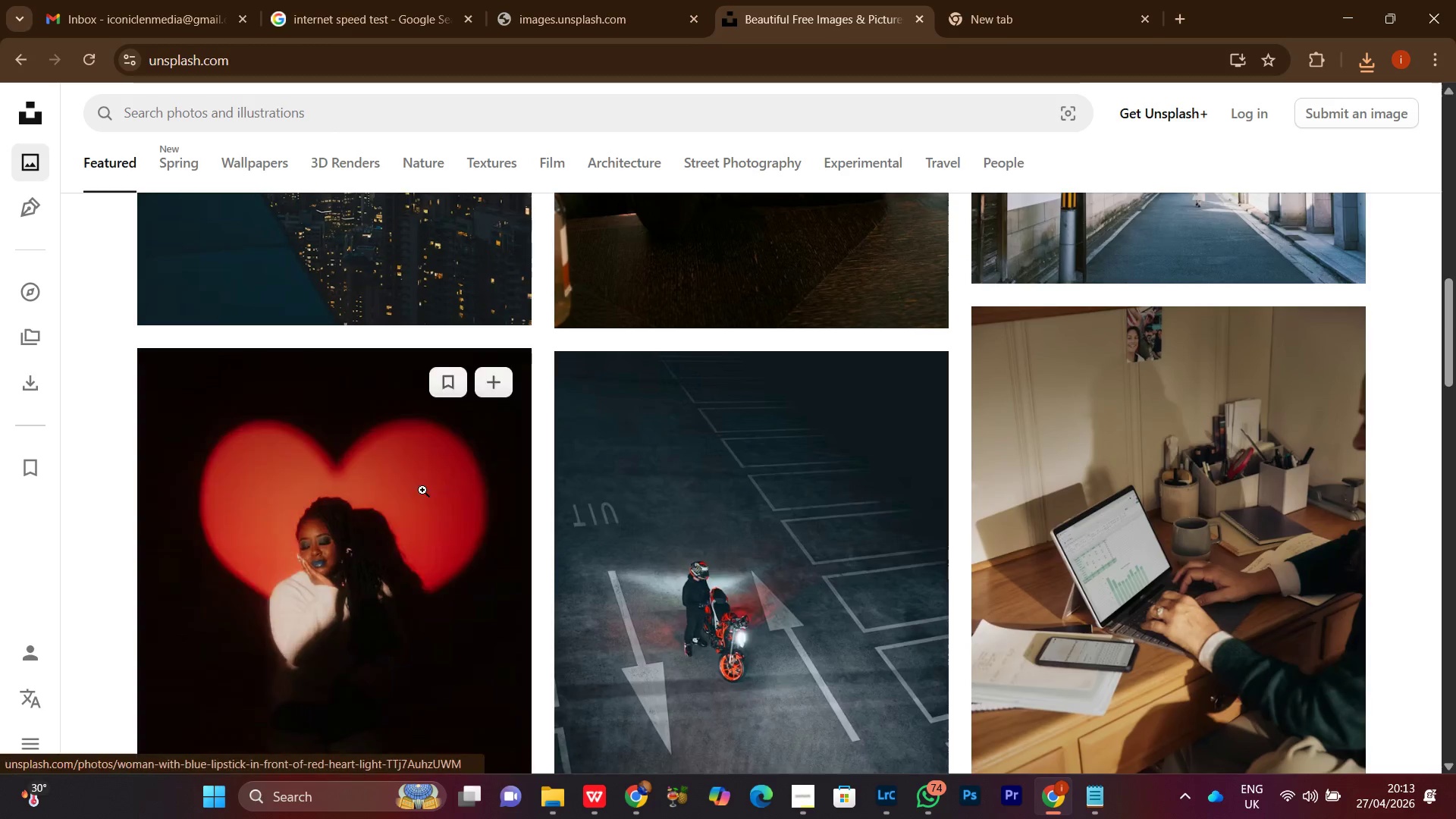 
scroll: coordinate [408, 492], scroll_direction: down, amount: 6.0
 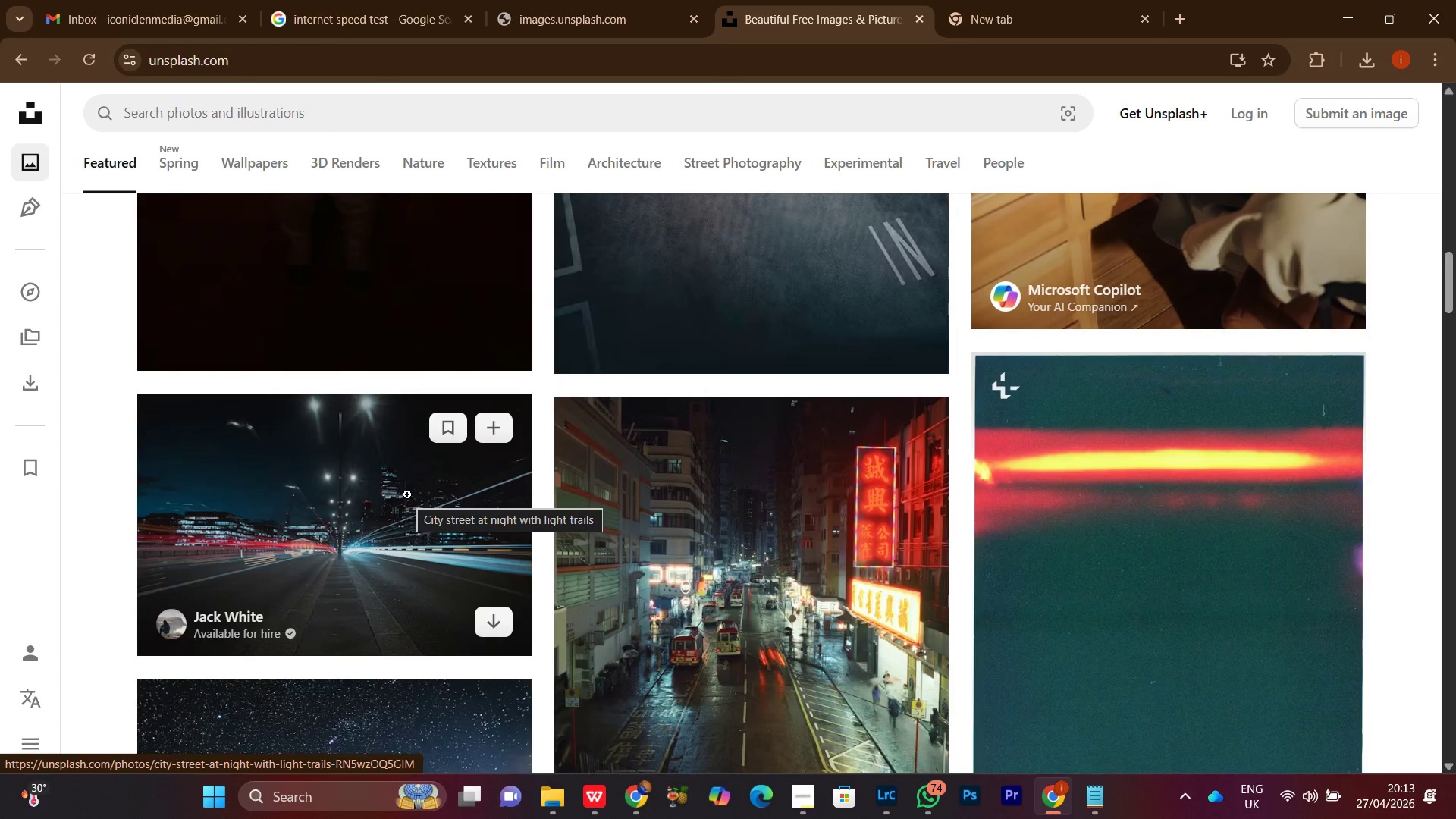 
wait(13.89)
 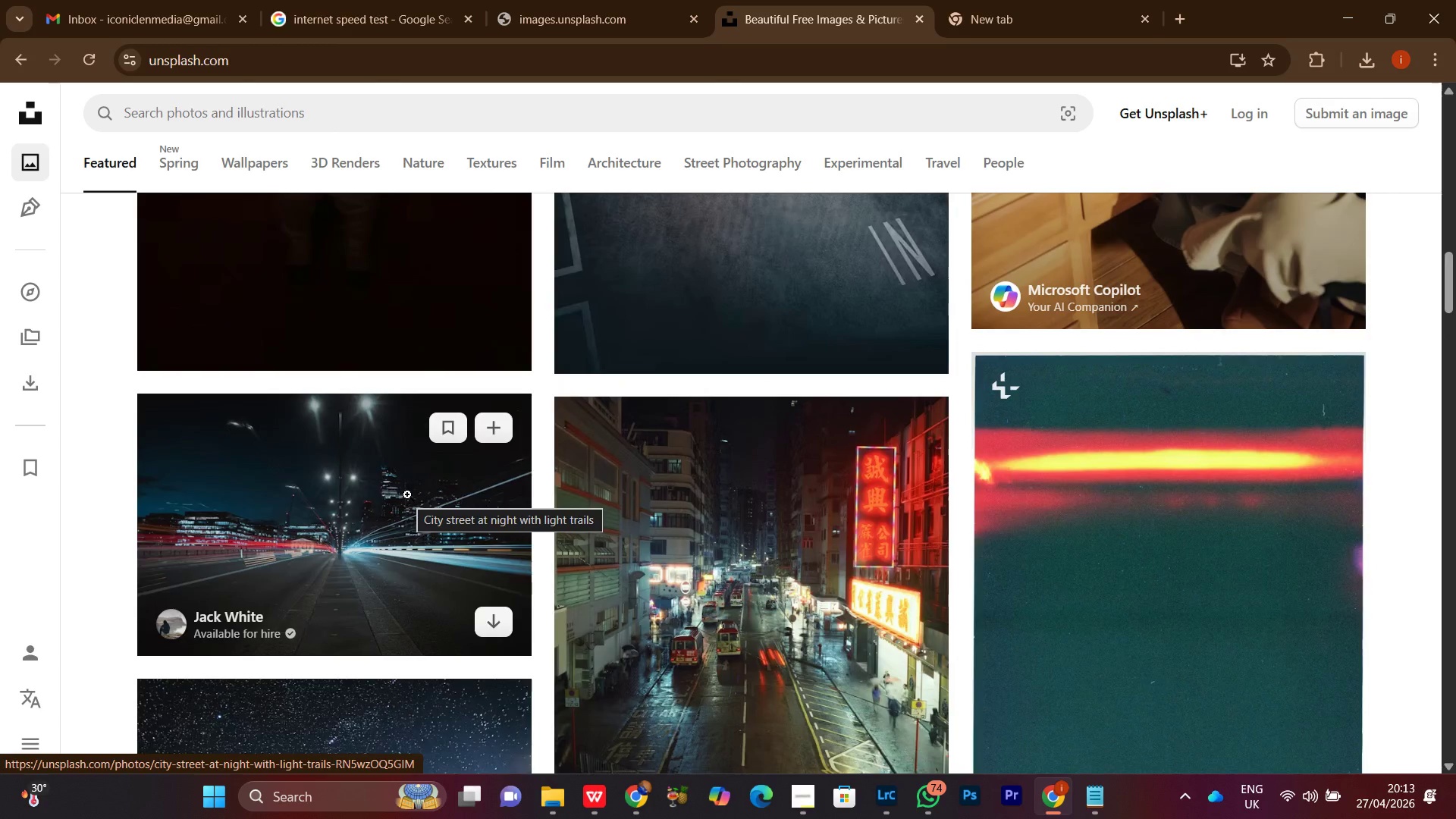 
left_click([541, 3])
 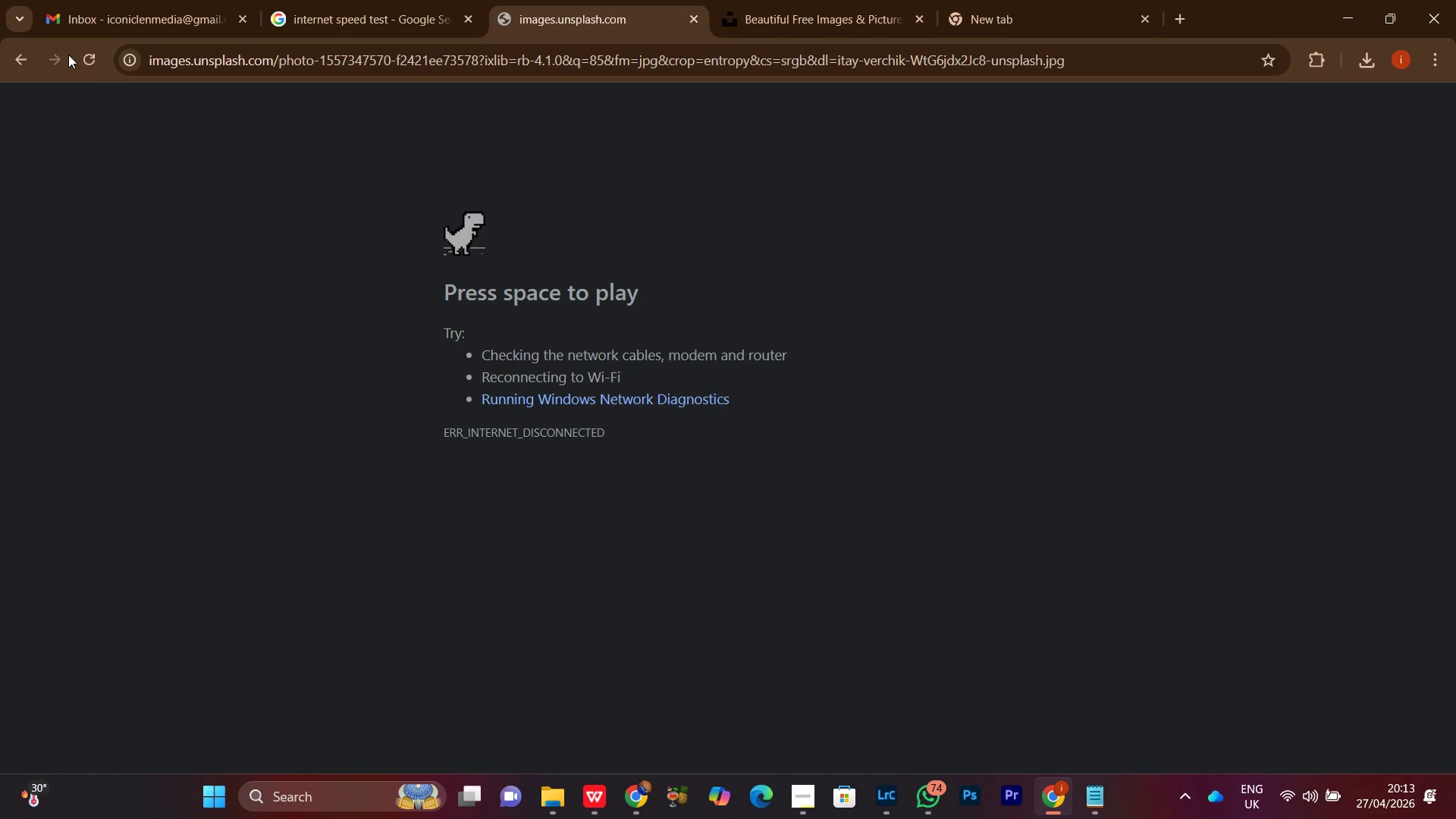 
left_click([92, 58])
 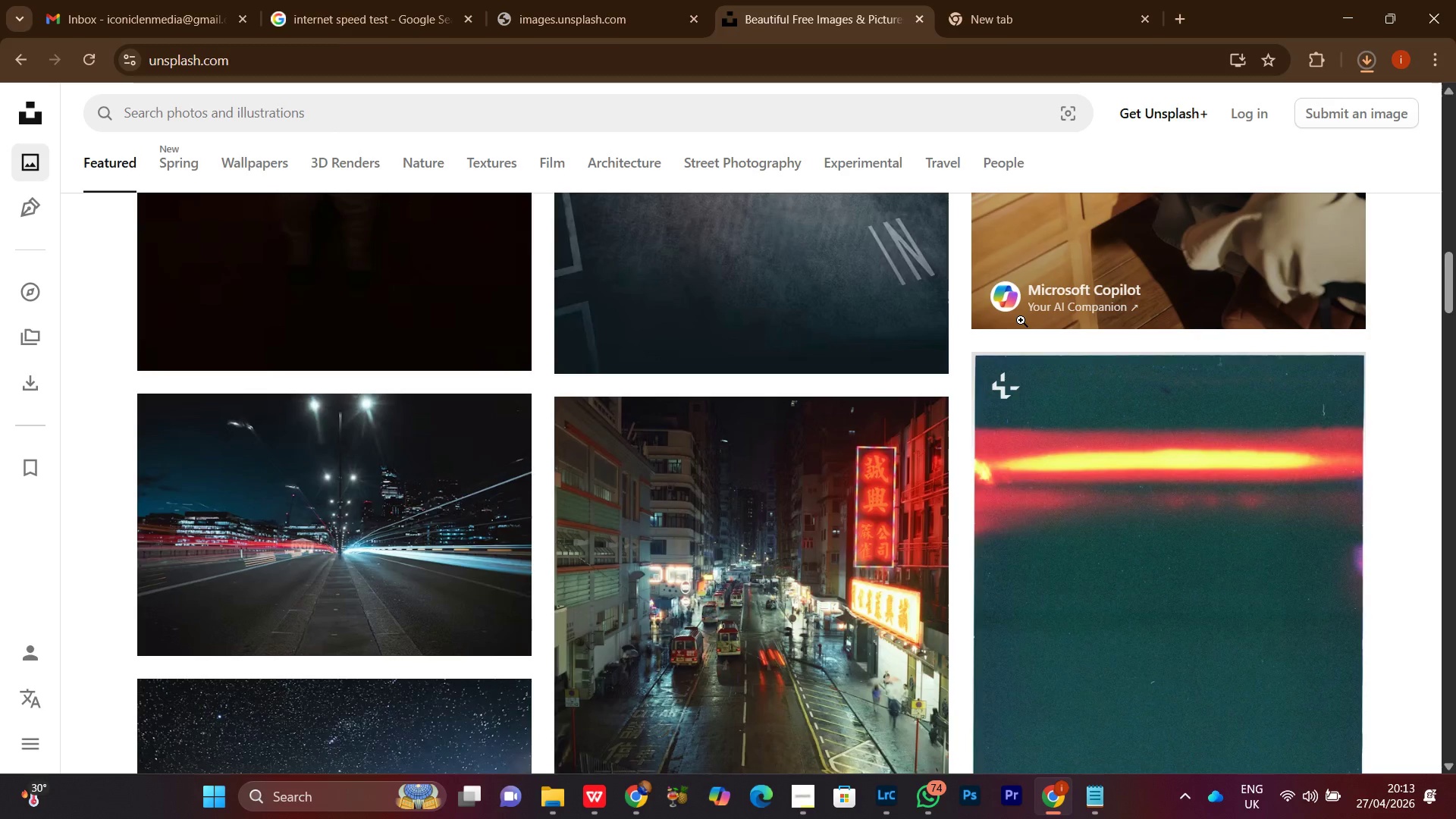 
left_click([1359, 1])
 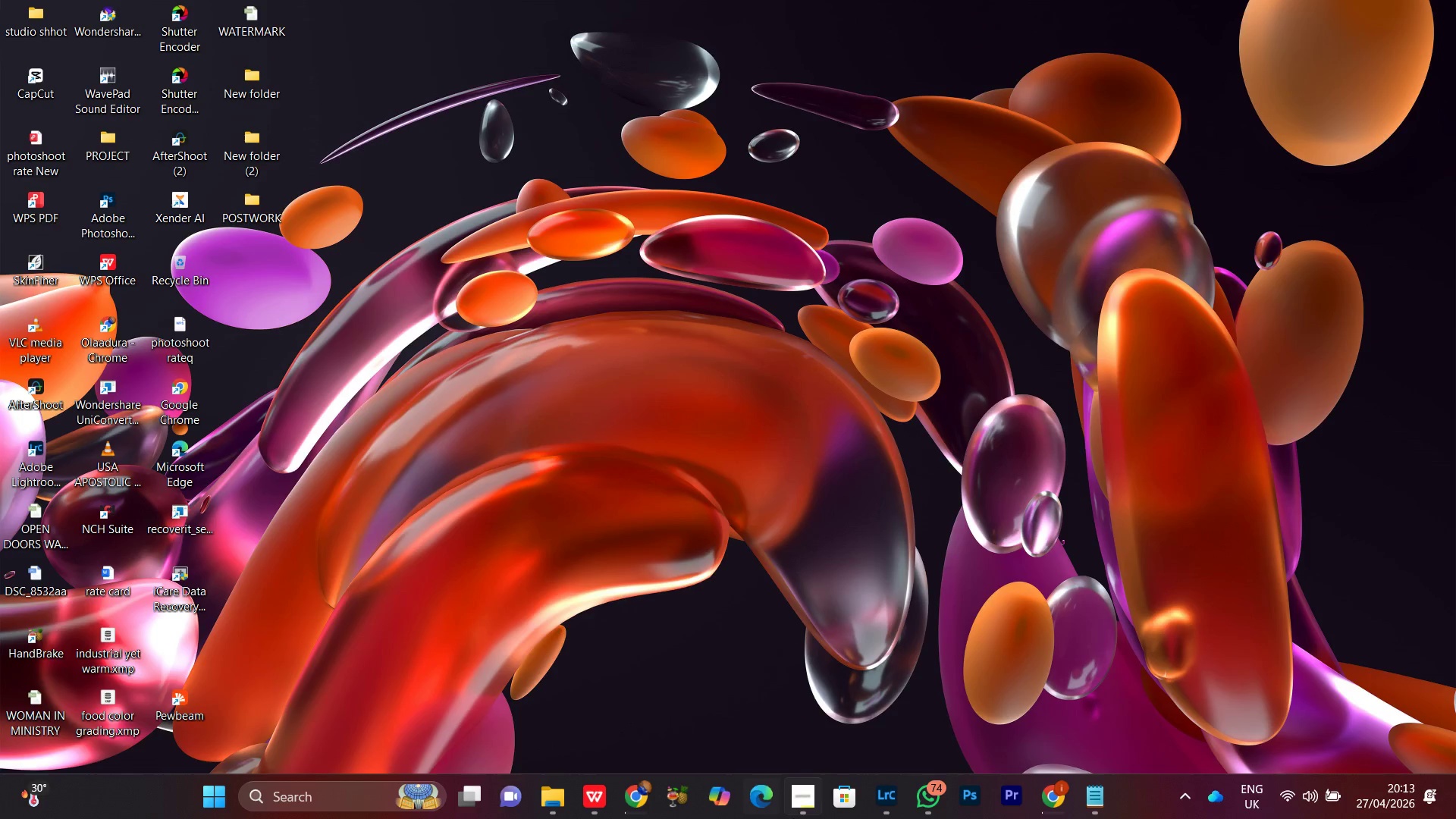 
left_click([803, 802])